 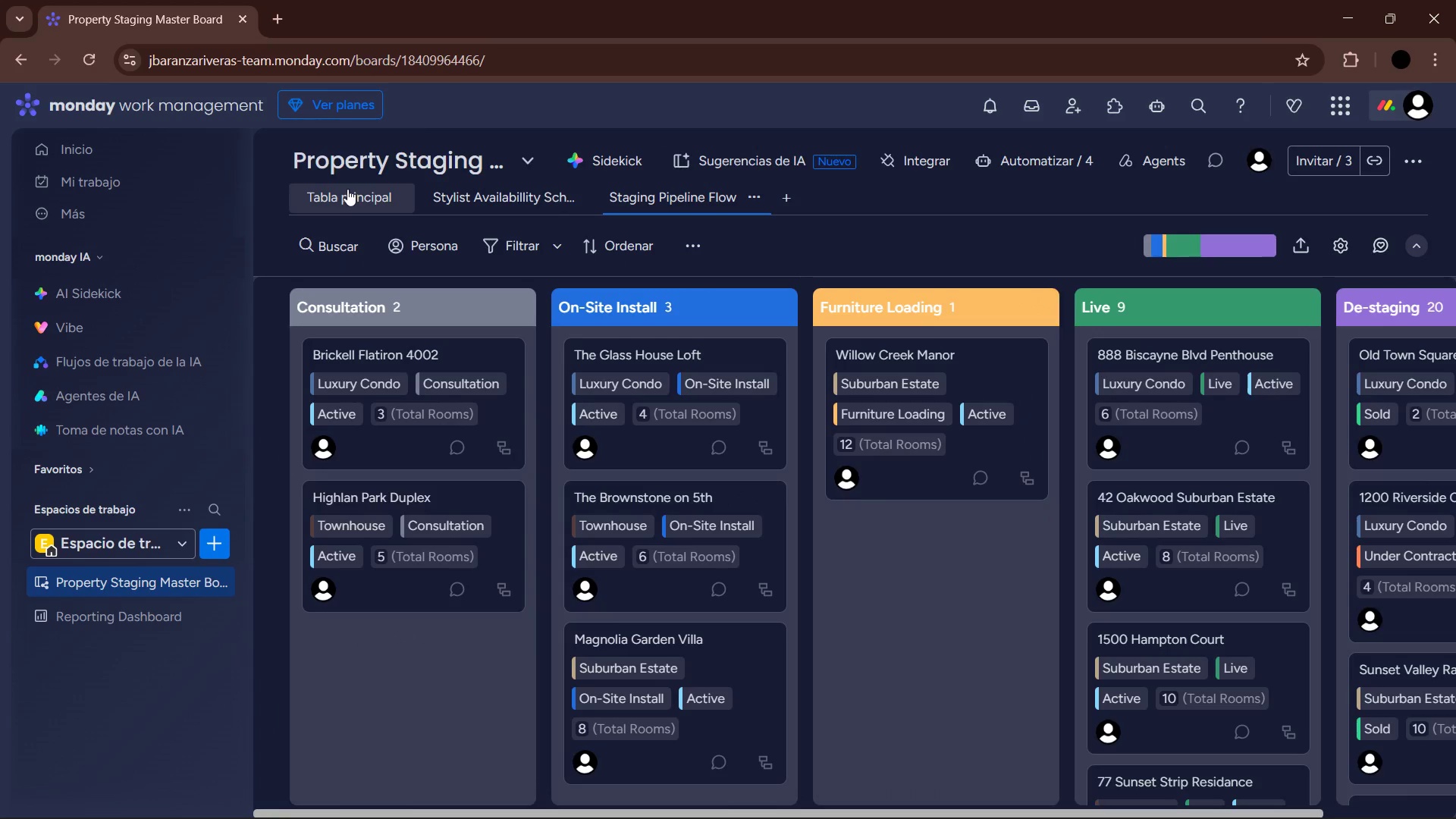 
scroll: coordinate [1040, 450], scroll_direction: up, amount: 8.0
 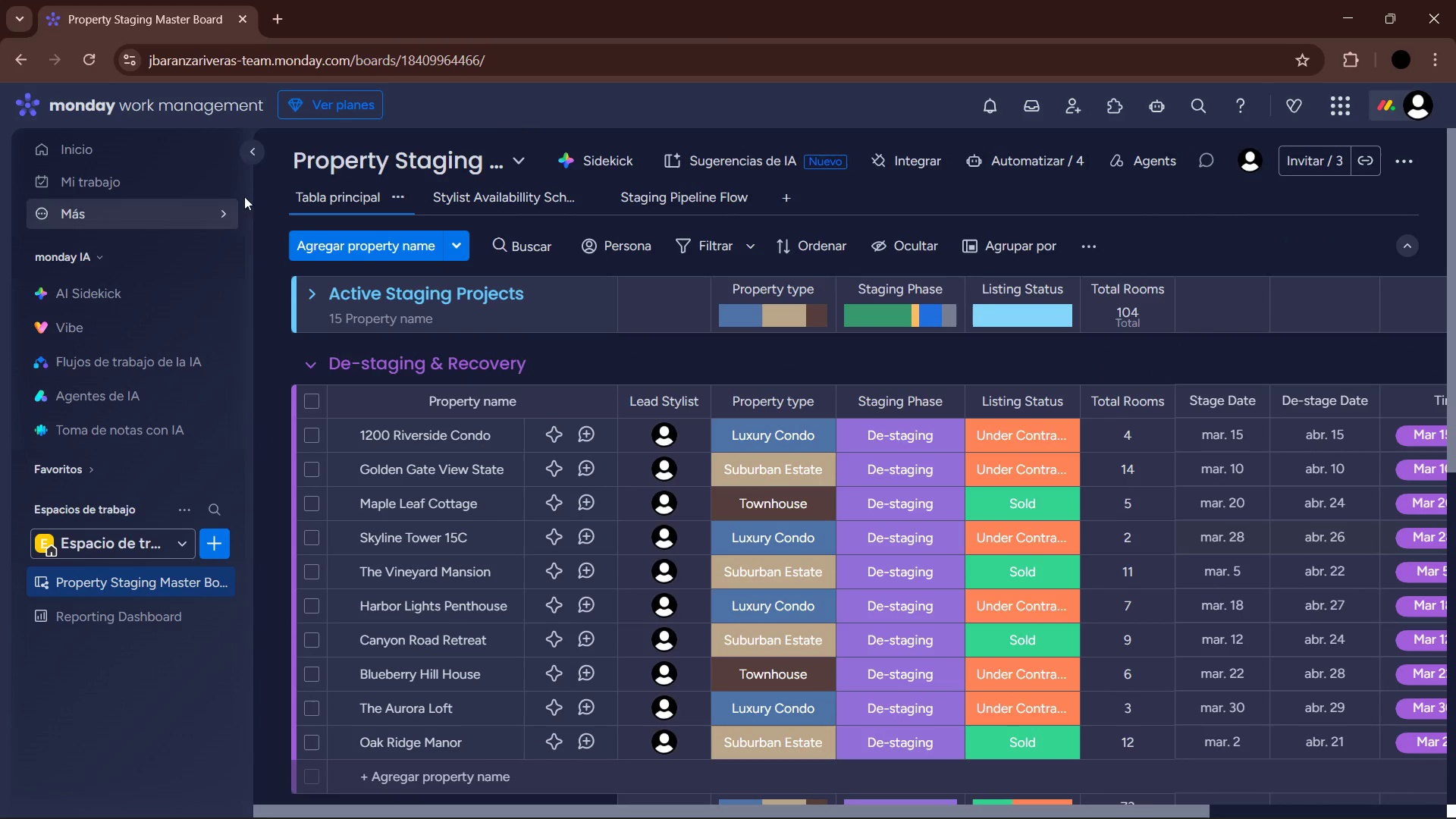 
left_click([252, 152])
 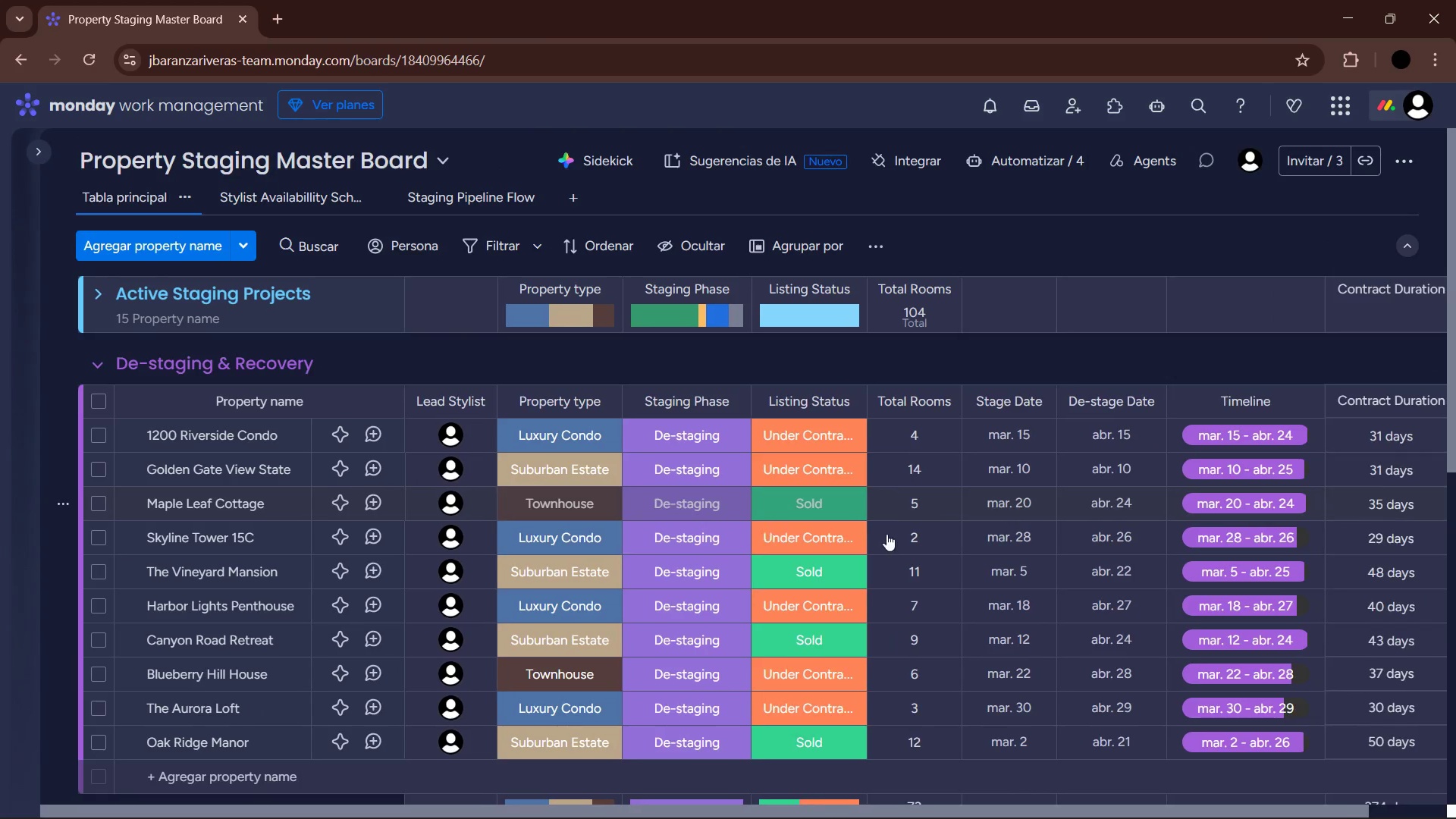 
scroll: coordinate [1087, 553], scroll_direction: up, amount: 4.0
 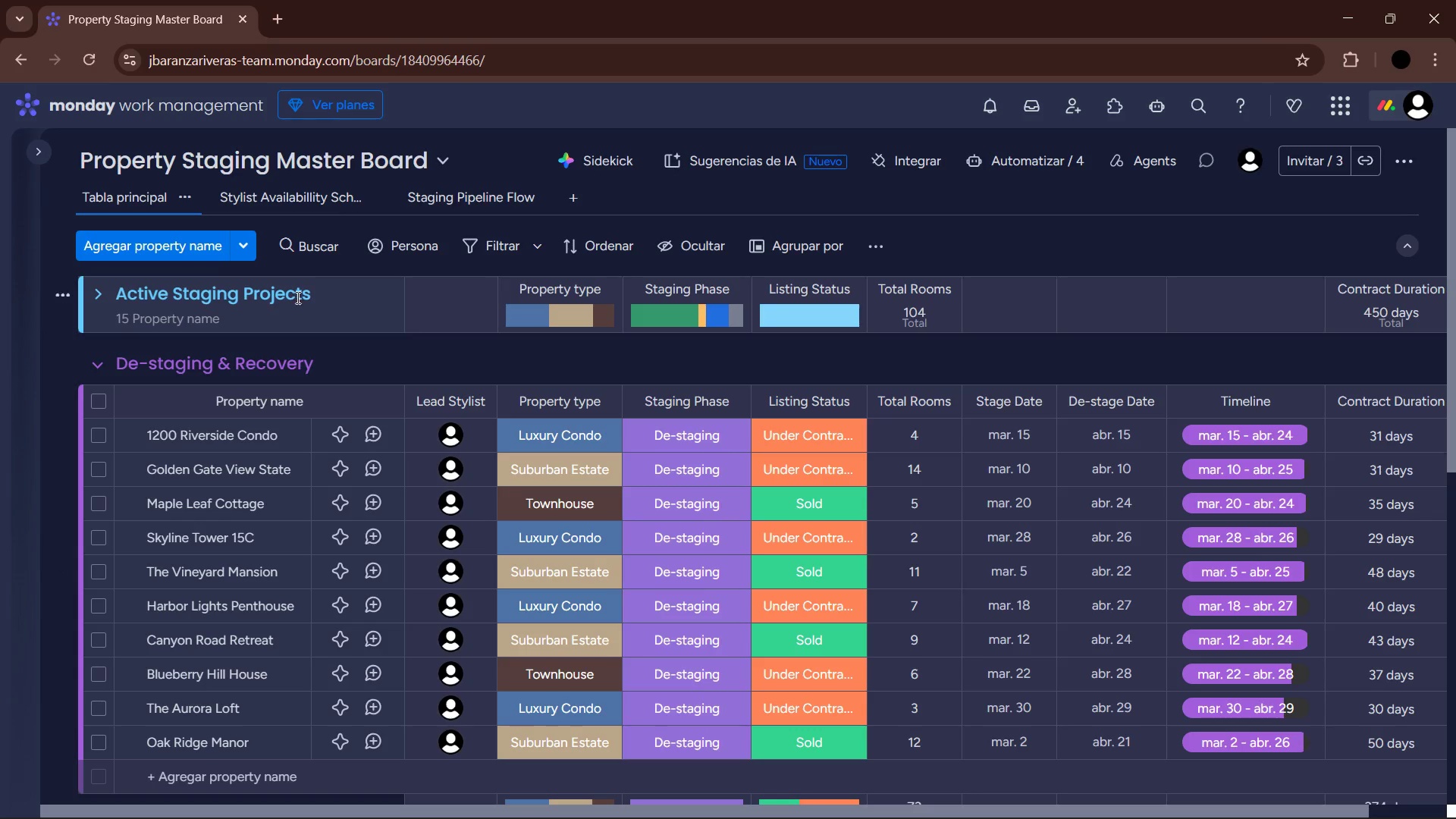 
left_click([98, 287])
 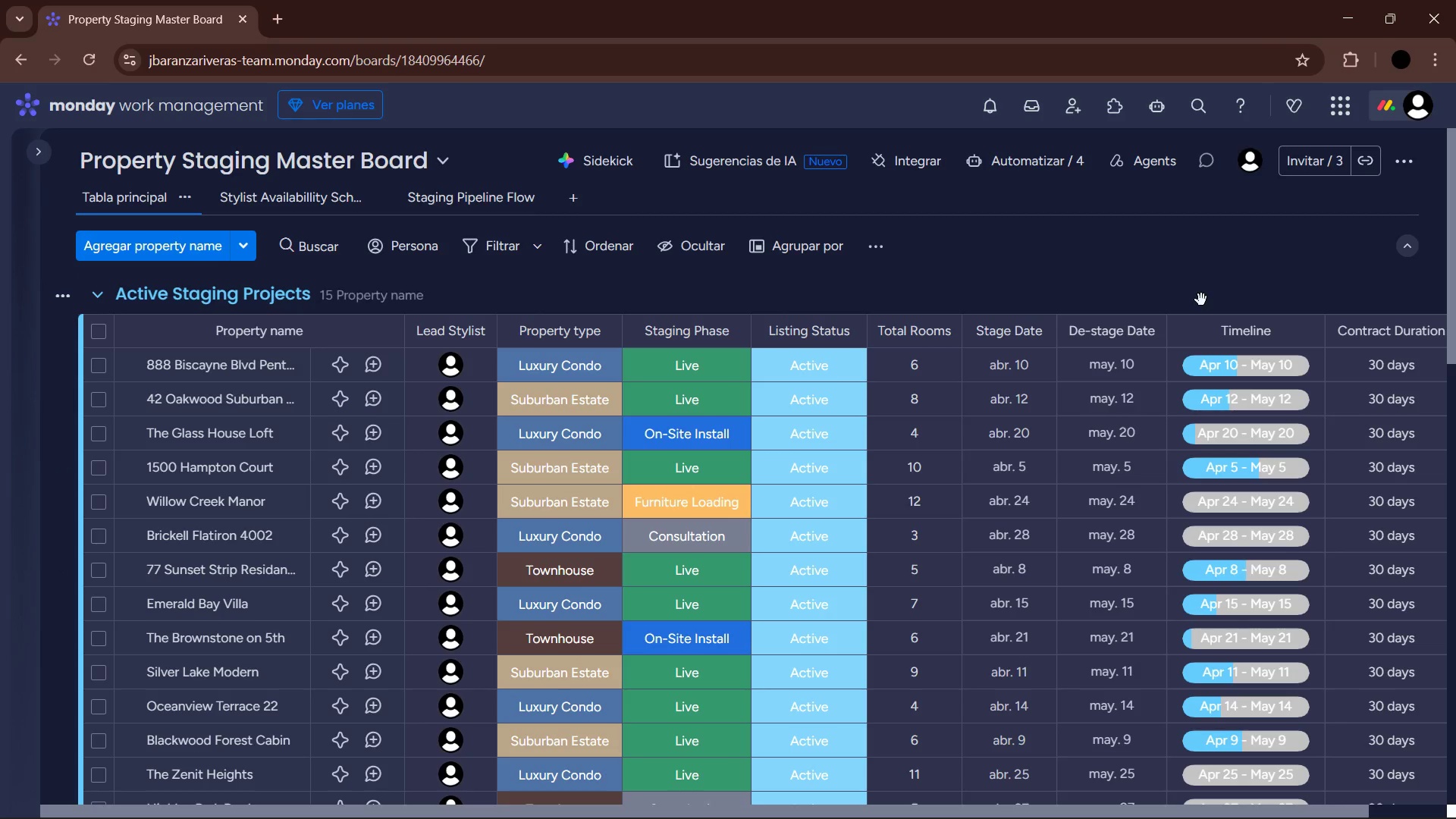 
scroll: coordinate [1184, 412], scroll_direction: down, amount: 2.0
 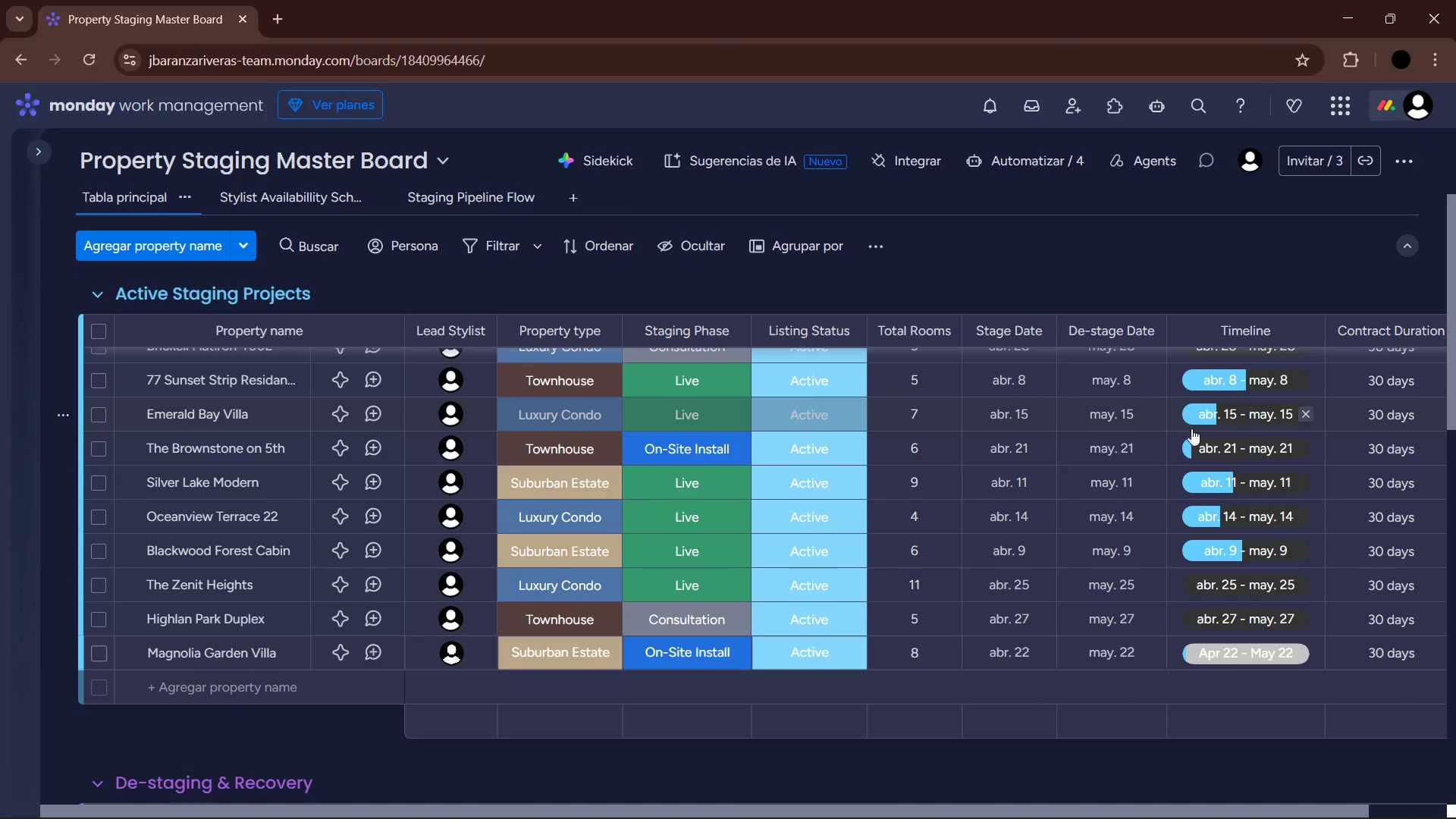 
scroll: coordinate [1191, 518], scroll_direction: up, amount: 6.0
 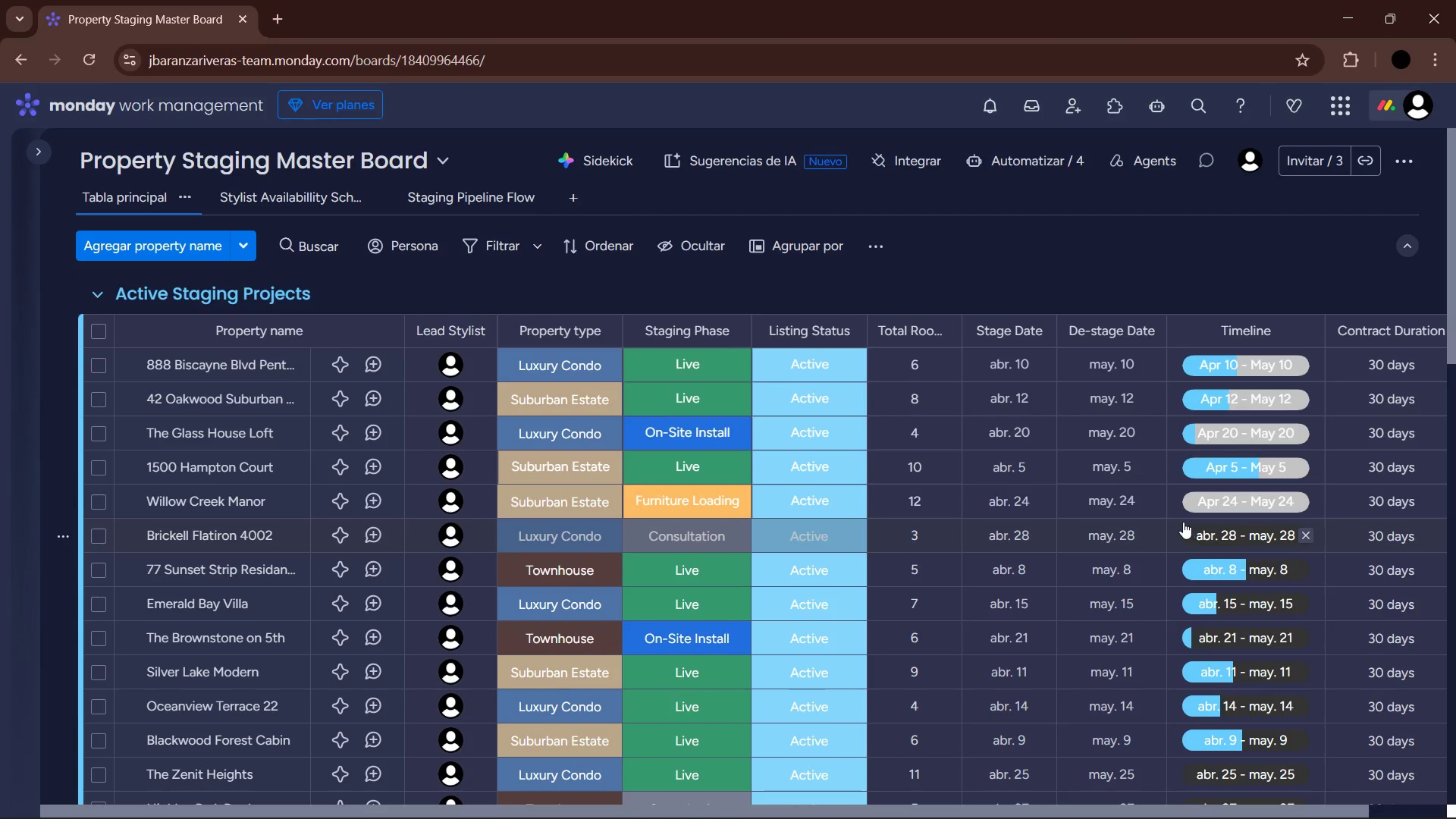 
scroll: coordinate [839, 679], scroll_direction: down, amount: 14.0
 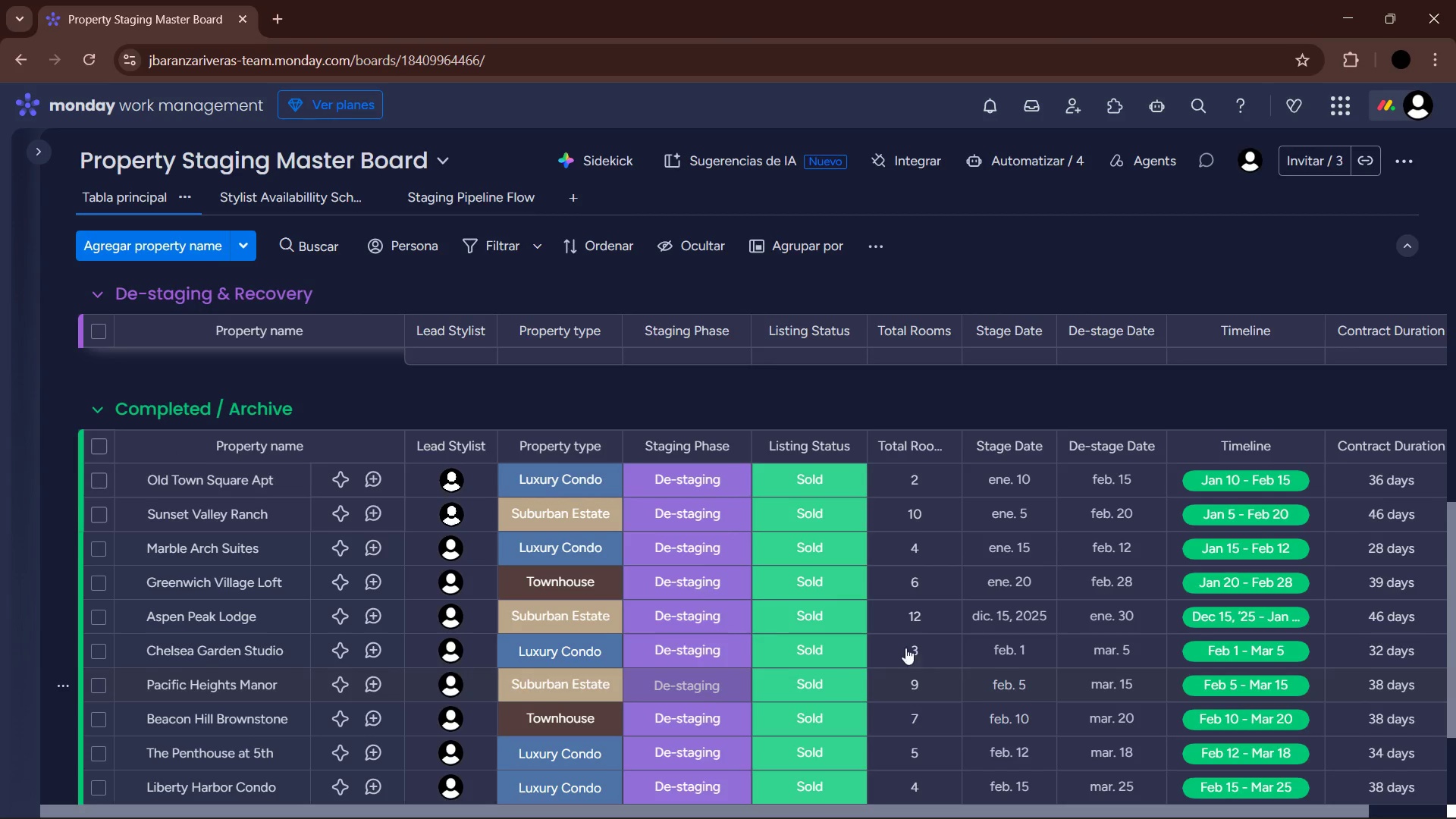 
scroll: coordinate [976, 640], scroll_direction: down, amount: 1.0
 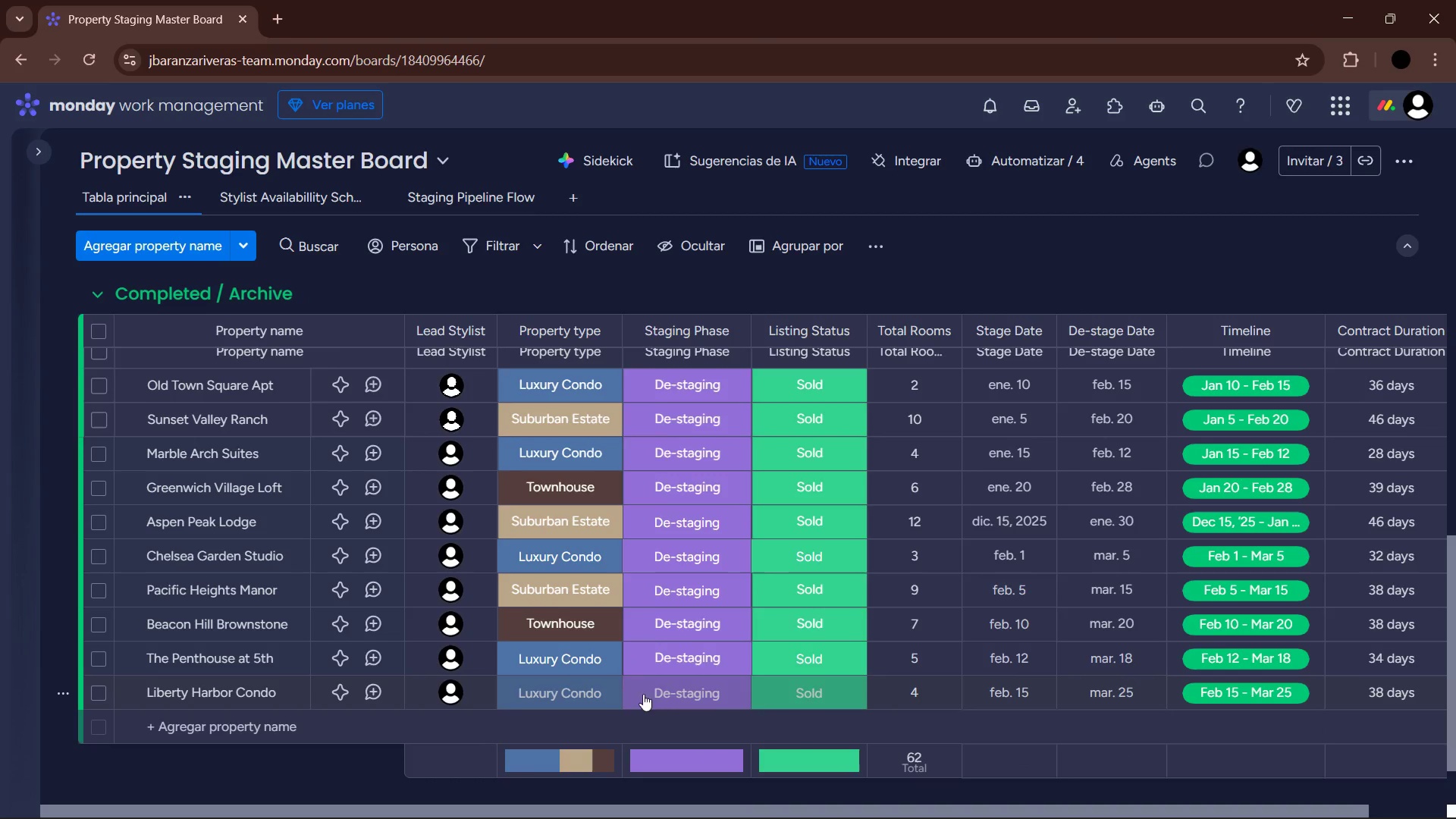 
scroll: coordinate [970, 588], scroll_direction: up, amount: 15.0
 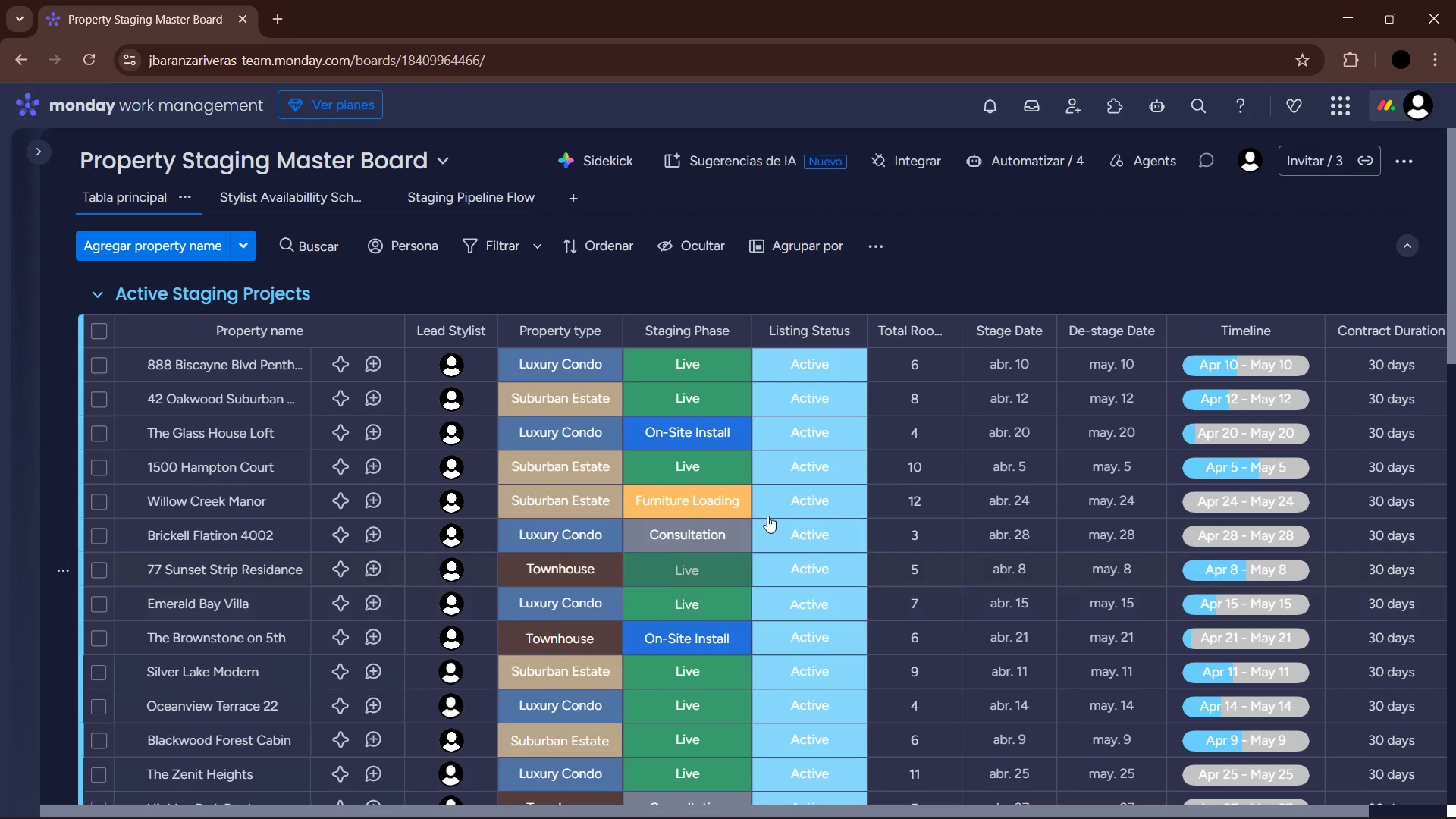 
mouse_move([296, 187])
 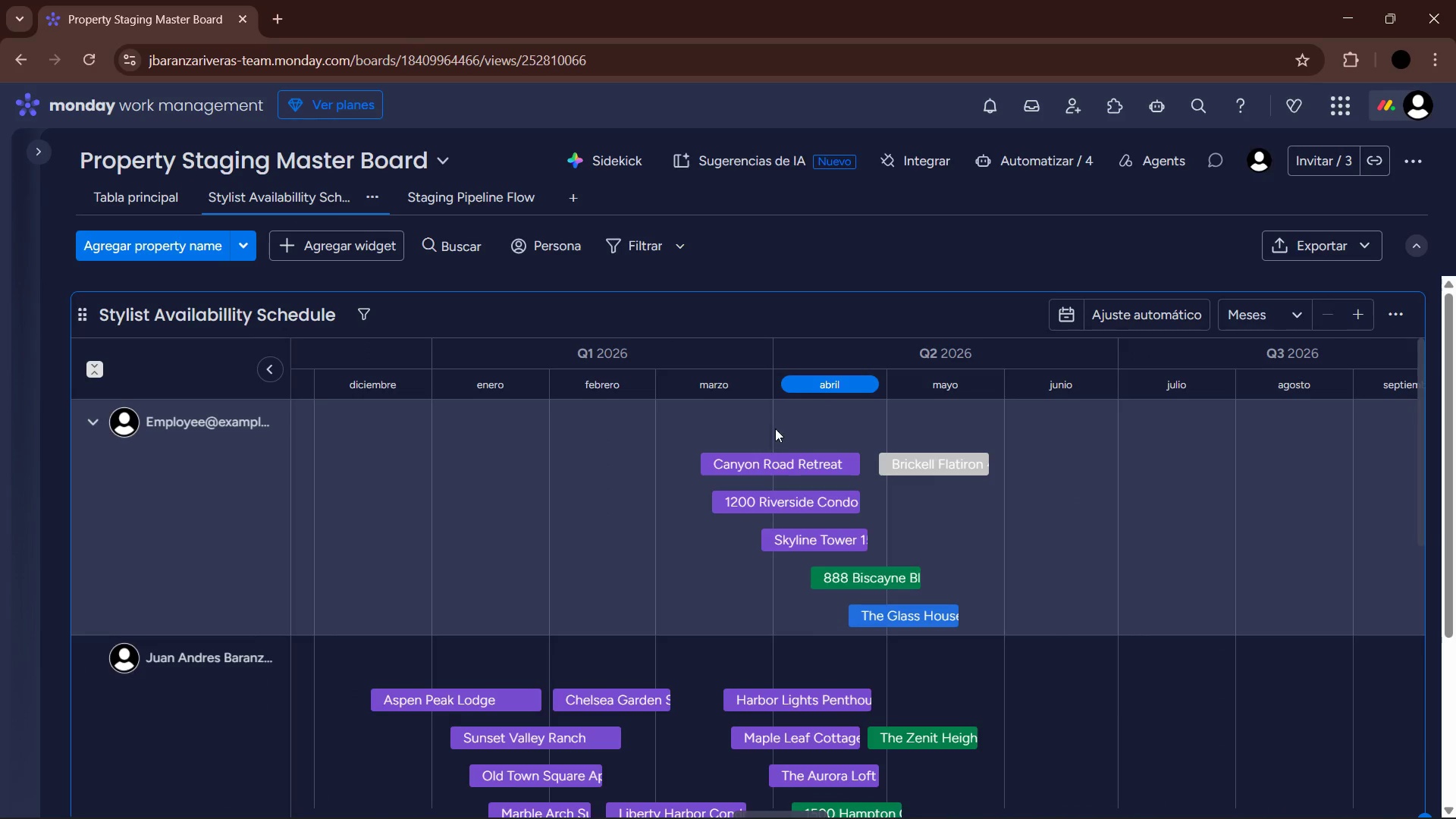 
scroll: coordinate [785, 435], scroll_direction: down, amount: 2.0
 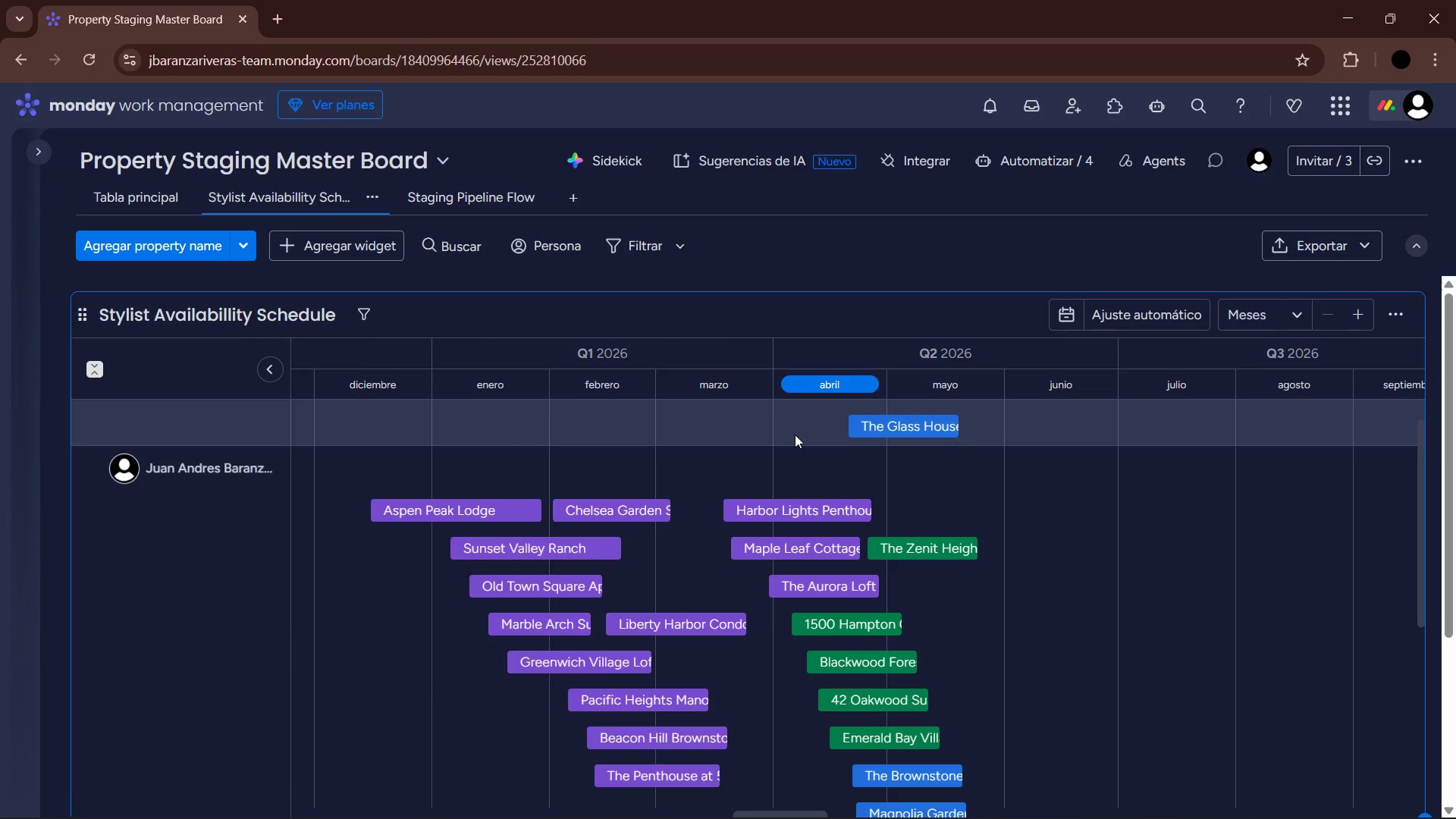 
scroll: coordinate [801, 507], scroll_direction: up, amount: 5.0
 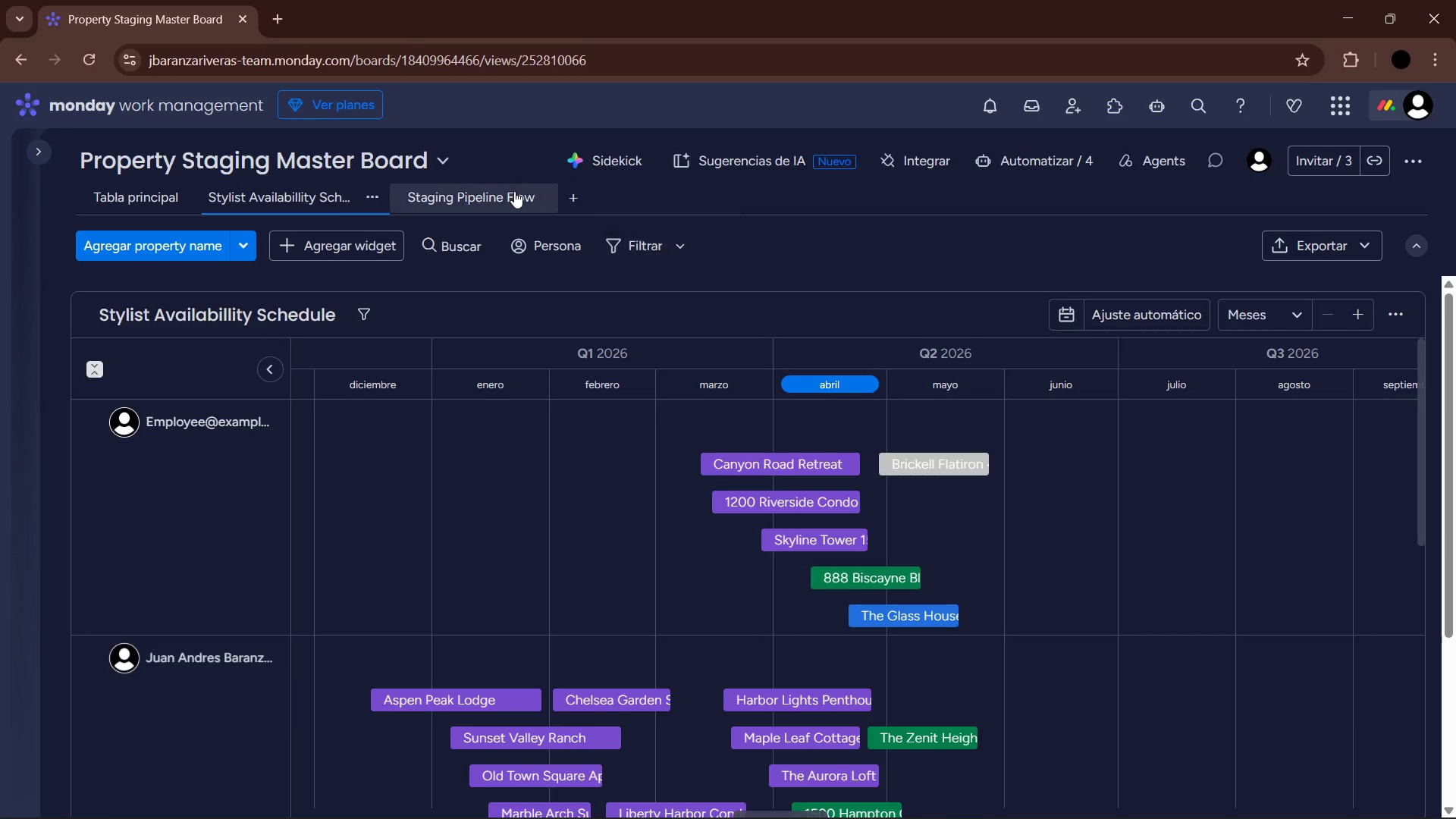 
left_click([497, 201])
 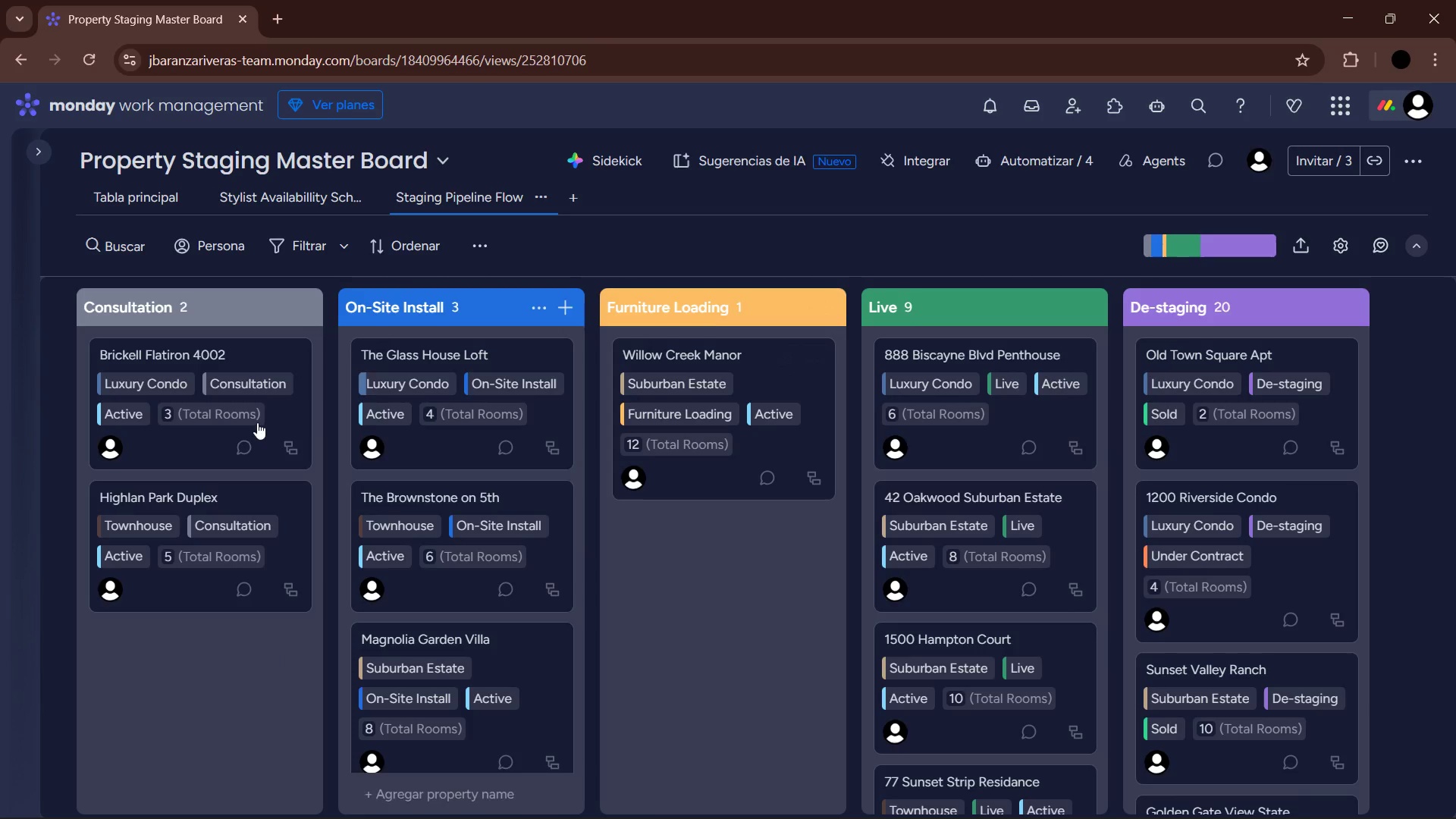 
scroll: coordinate [482, 481], scroll_direction: up, amount: 1.0
 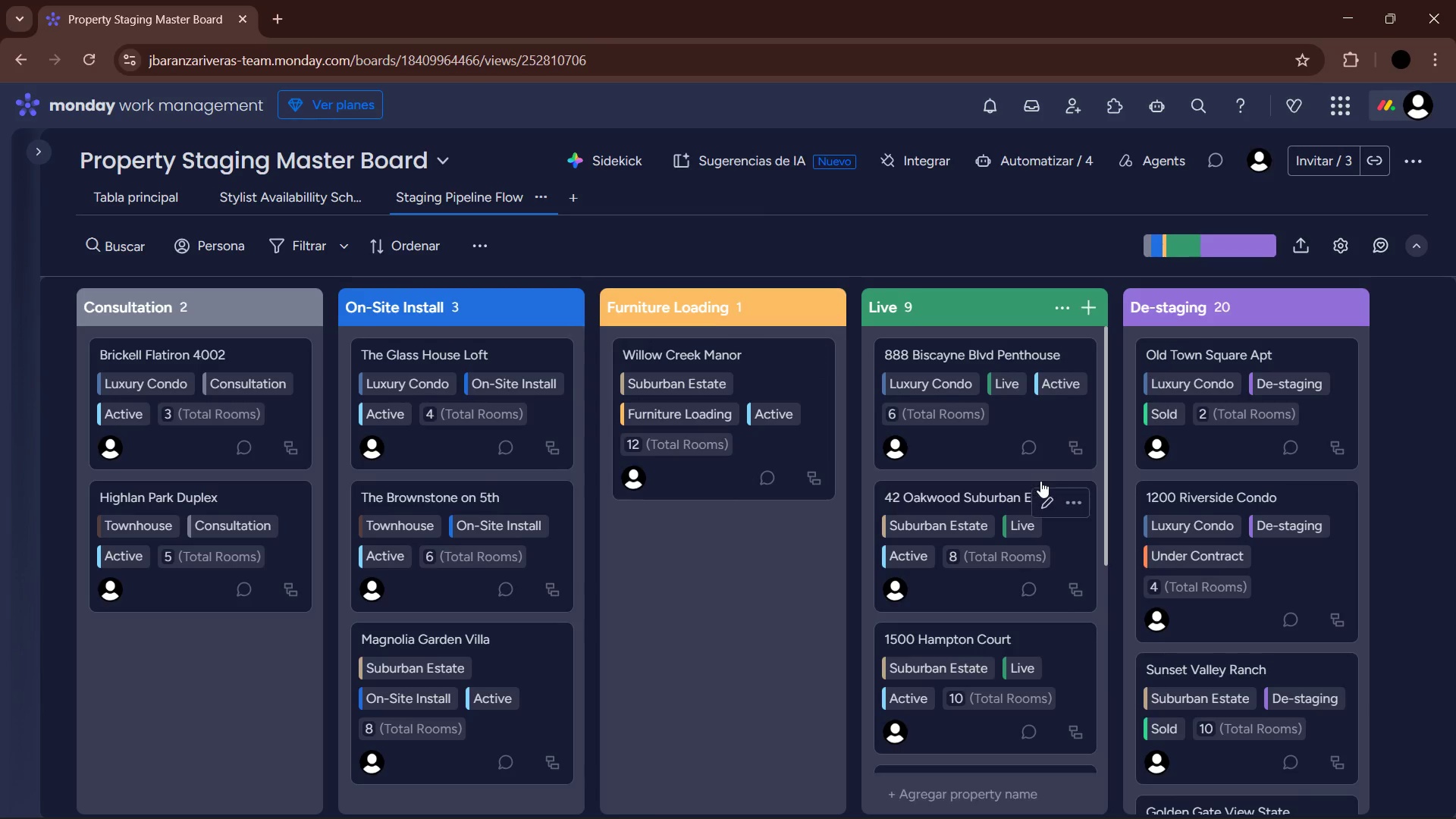 
scroll: coordinate [1050, 503], scroll_direction: down, amount: 13.0
 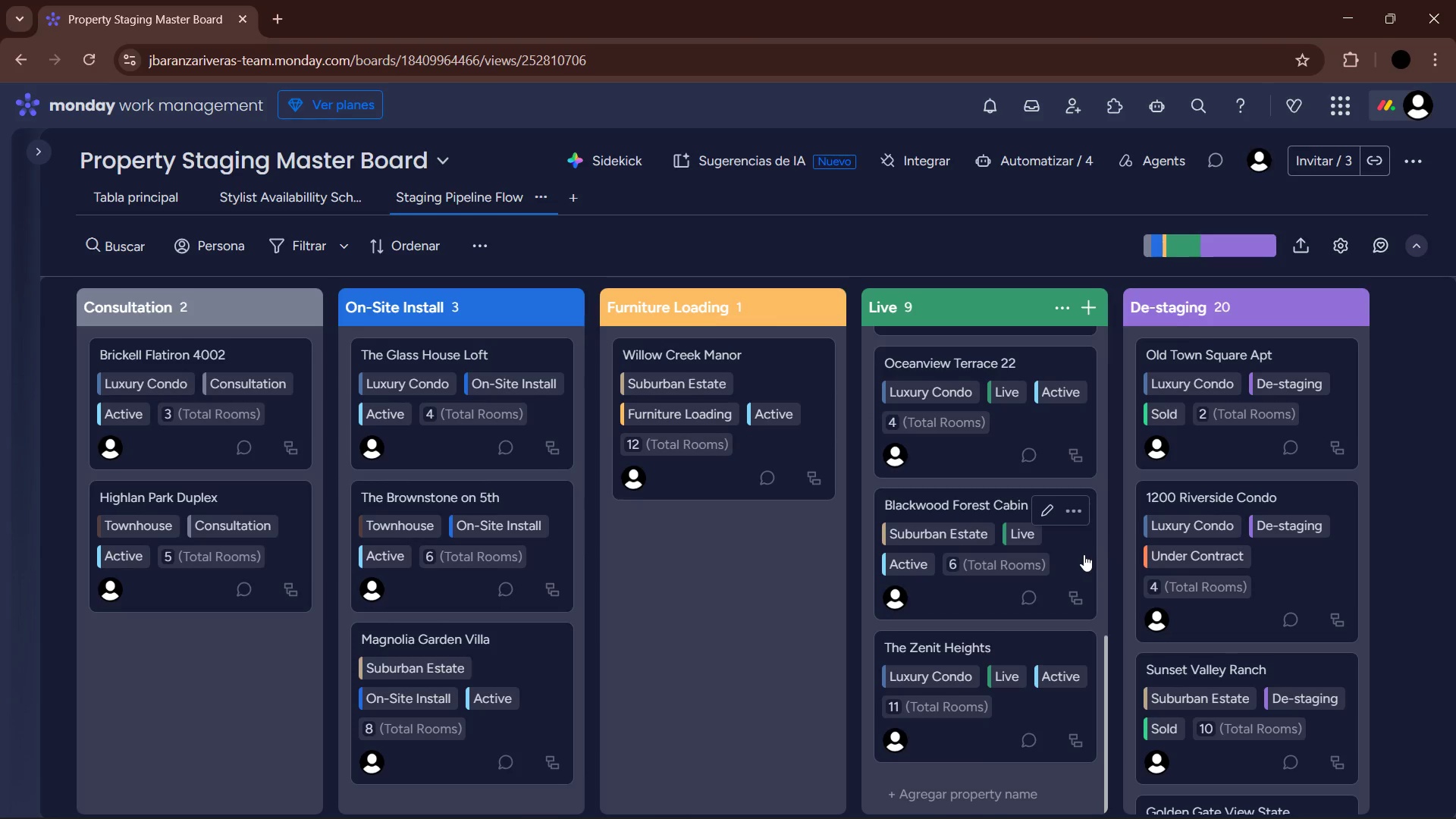 
scroll: coordinate [1060, 530], scroll_direction: up, amount: 14.0
 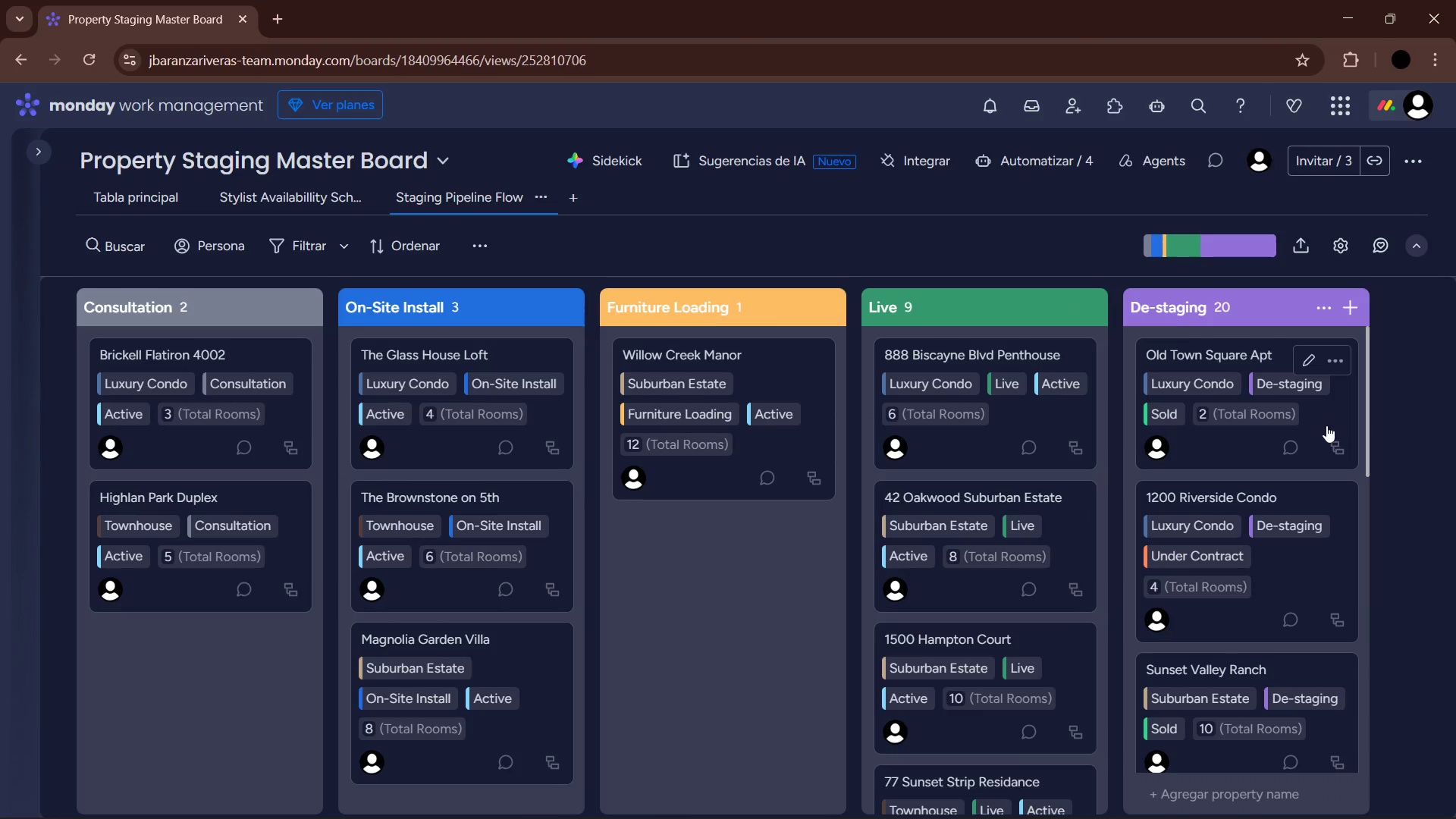 
scroll: coordinate [1324, 508], scroll_direction: down, amount: 10.0
 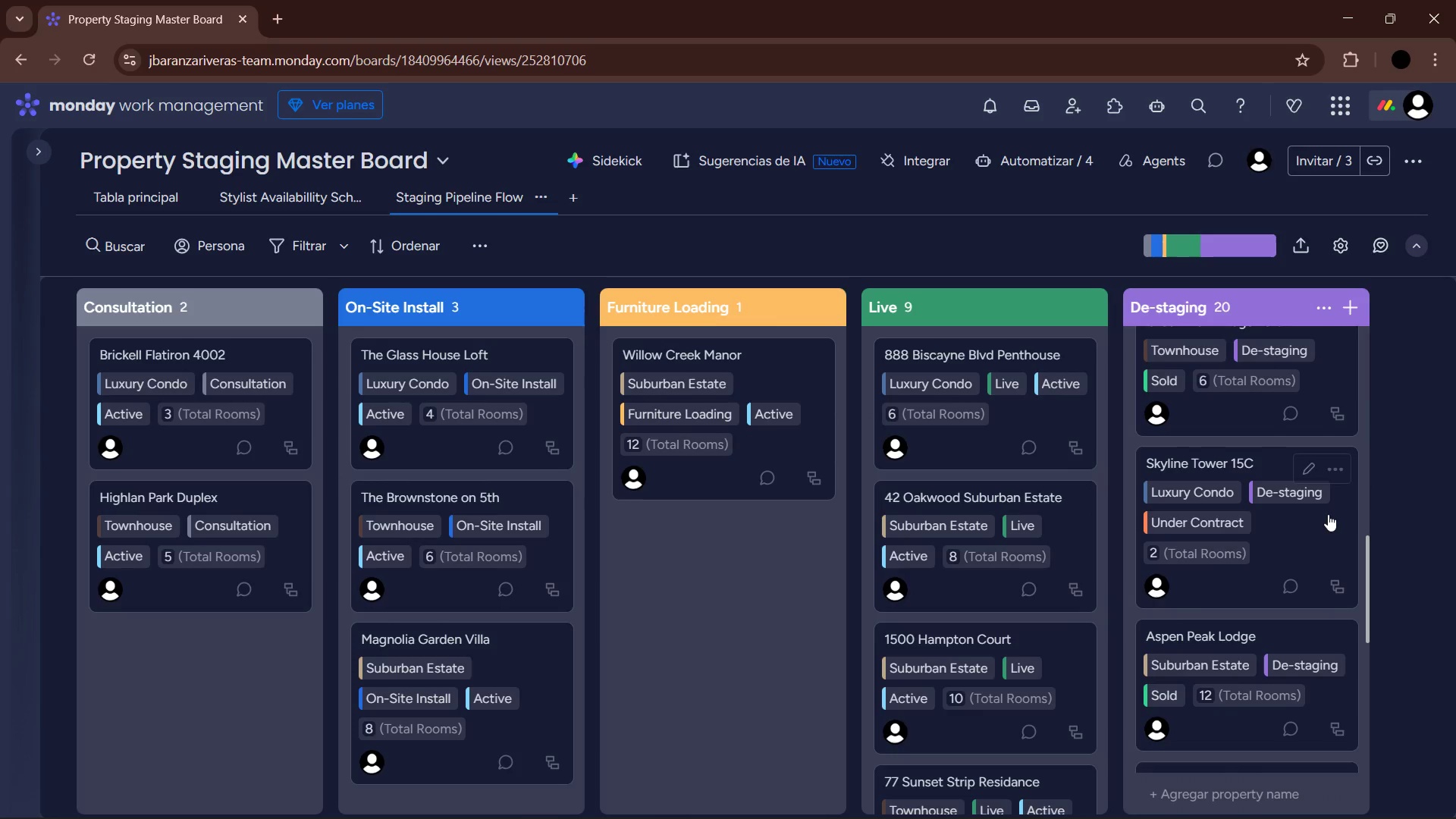 
scroll: coordinate [1311, 547], scroll_direction: up, amount: 11.0
 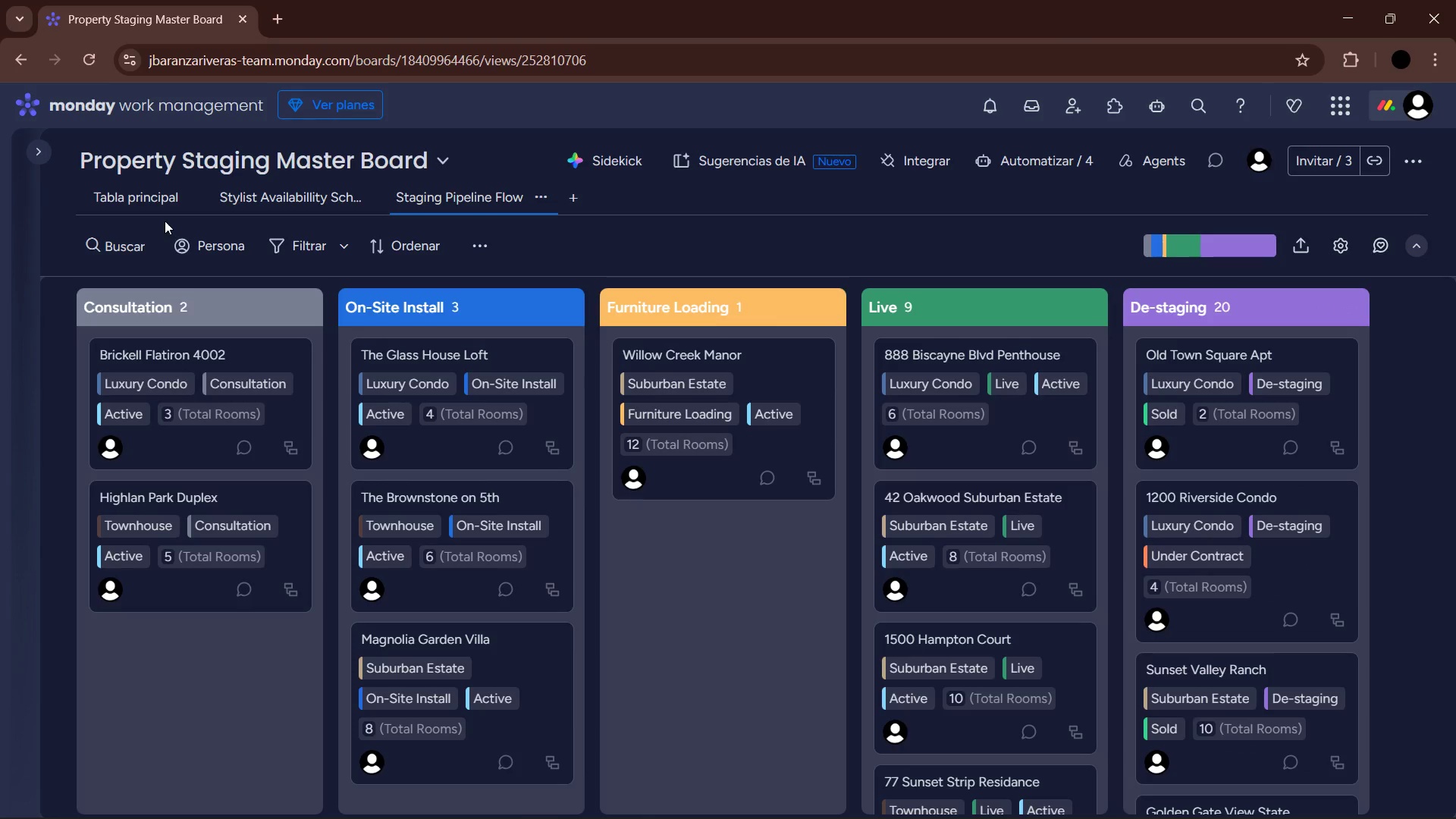 